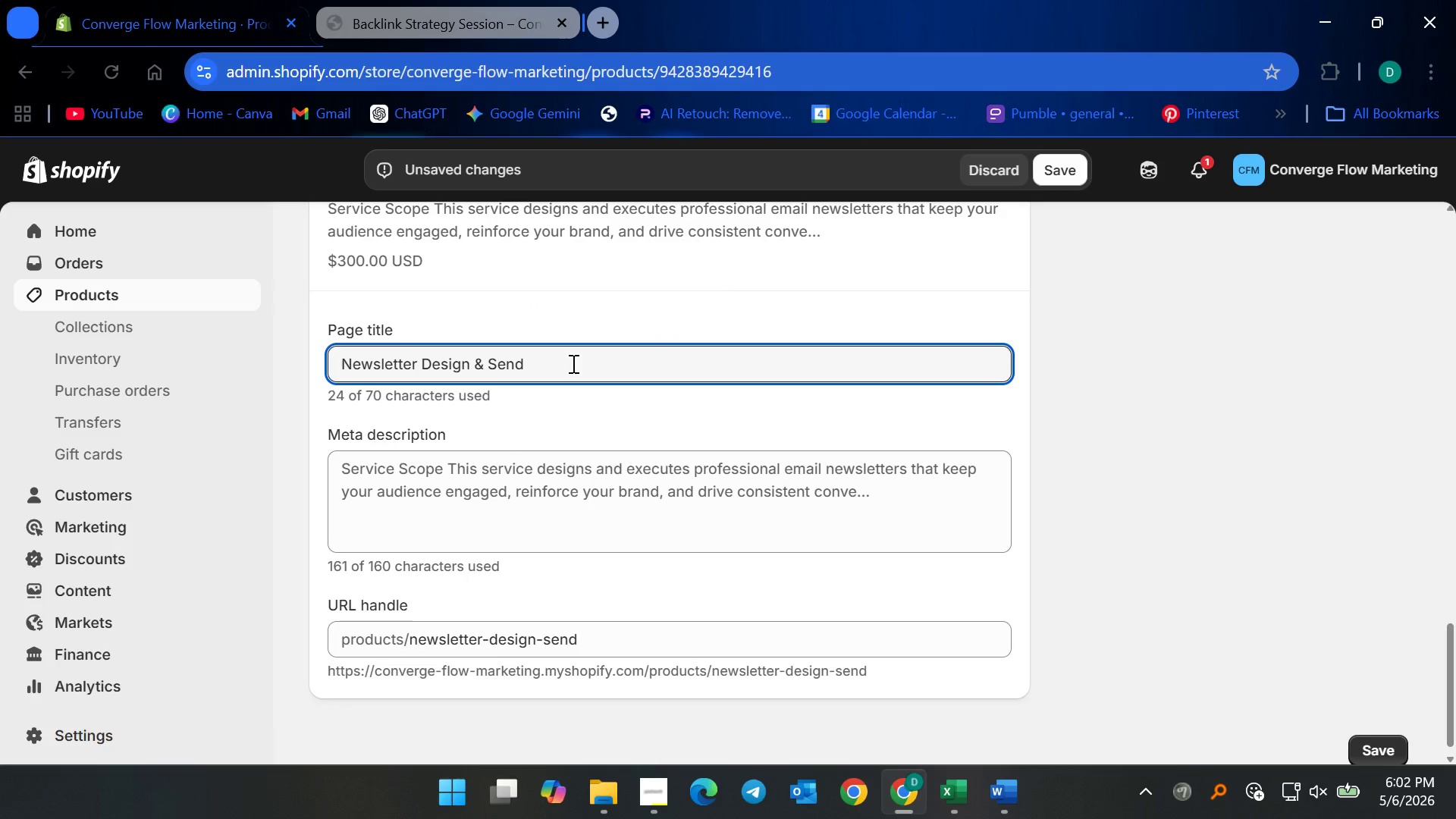 
key(Backspace)
key(Backspace)
key(Backspace)
key(Backspace)
key(Backspace)
key(Backspace)
key(Backspace)
type( Service for Engagement)
 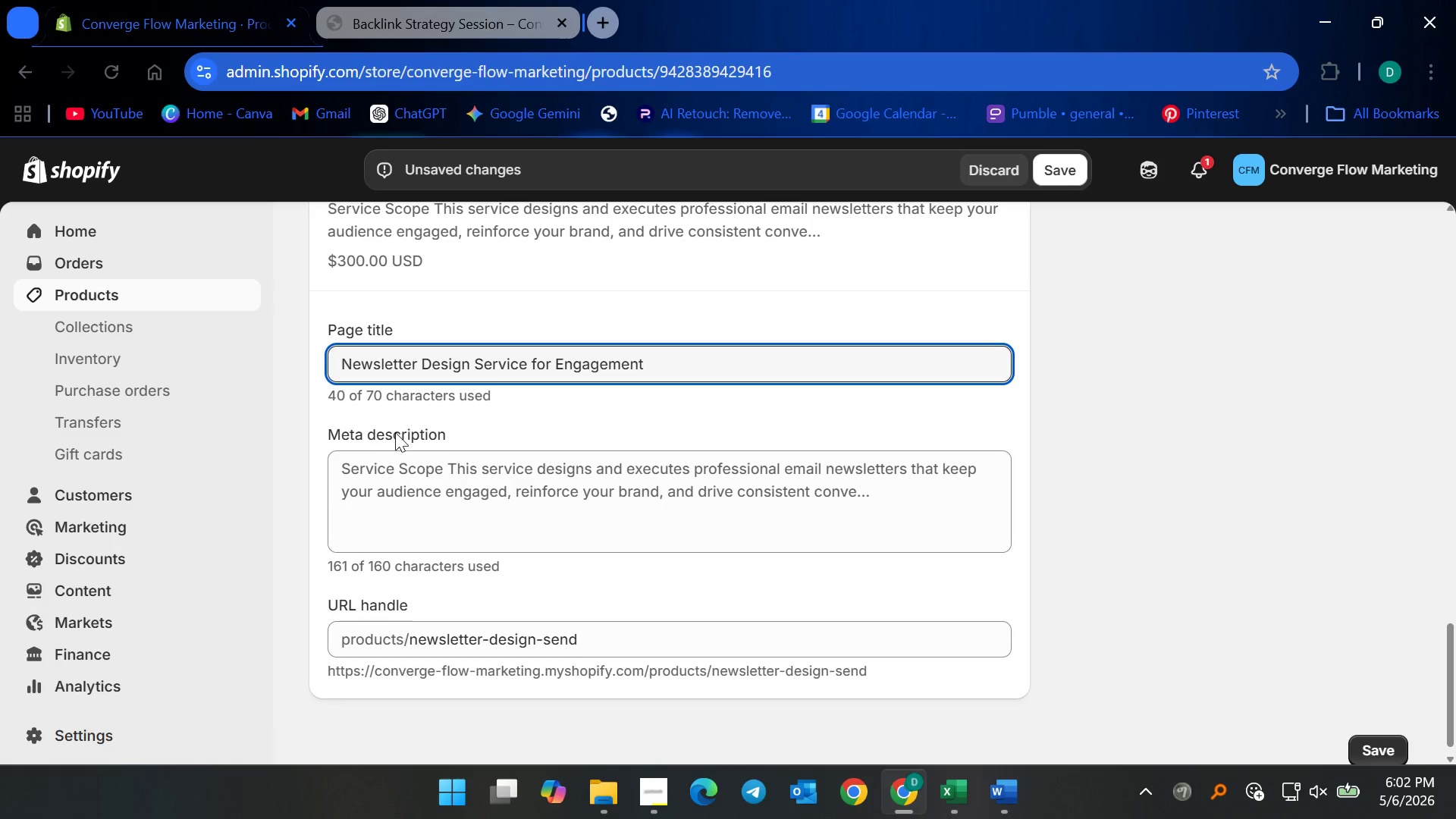 
left_click([382, 488])
 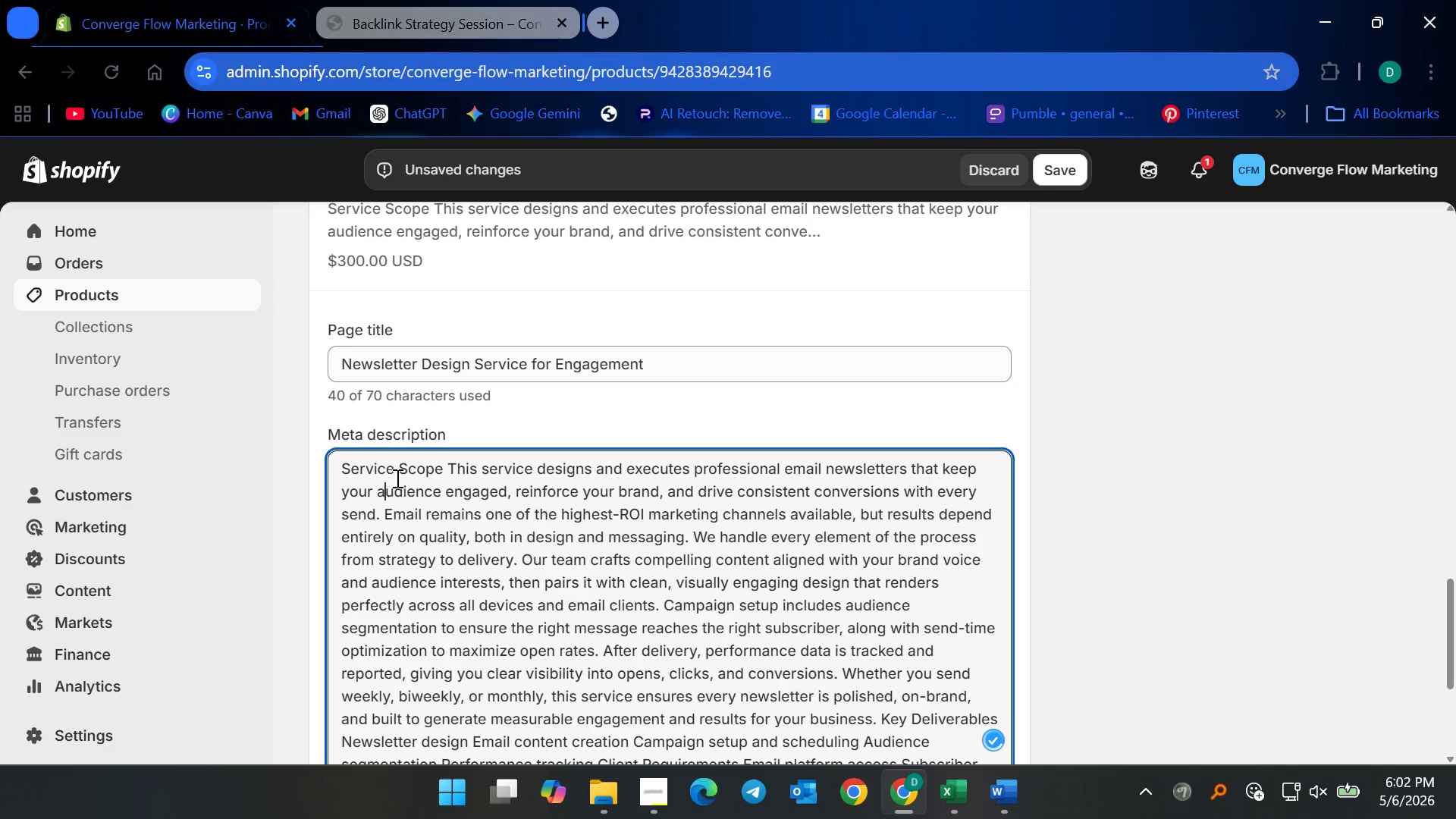 
key(Control+ControlLeft)
 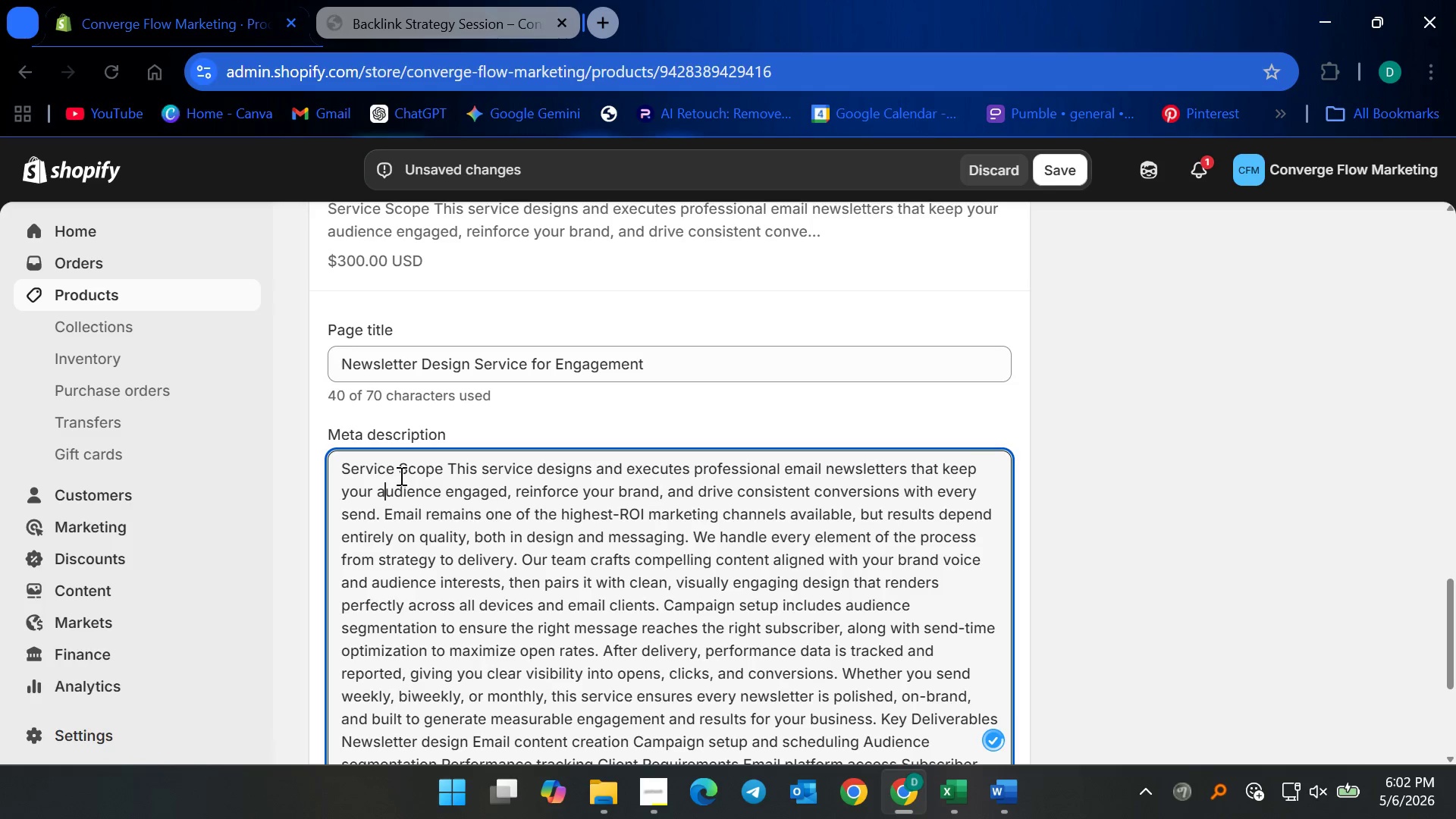 
key(Control+A)
 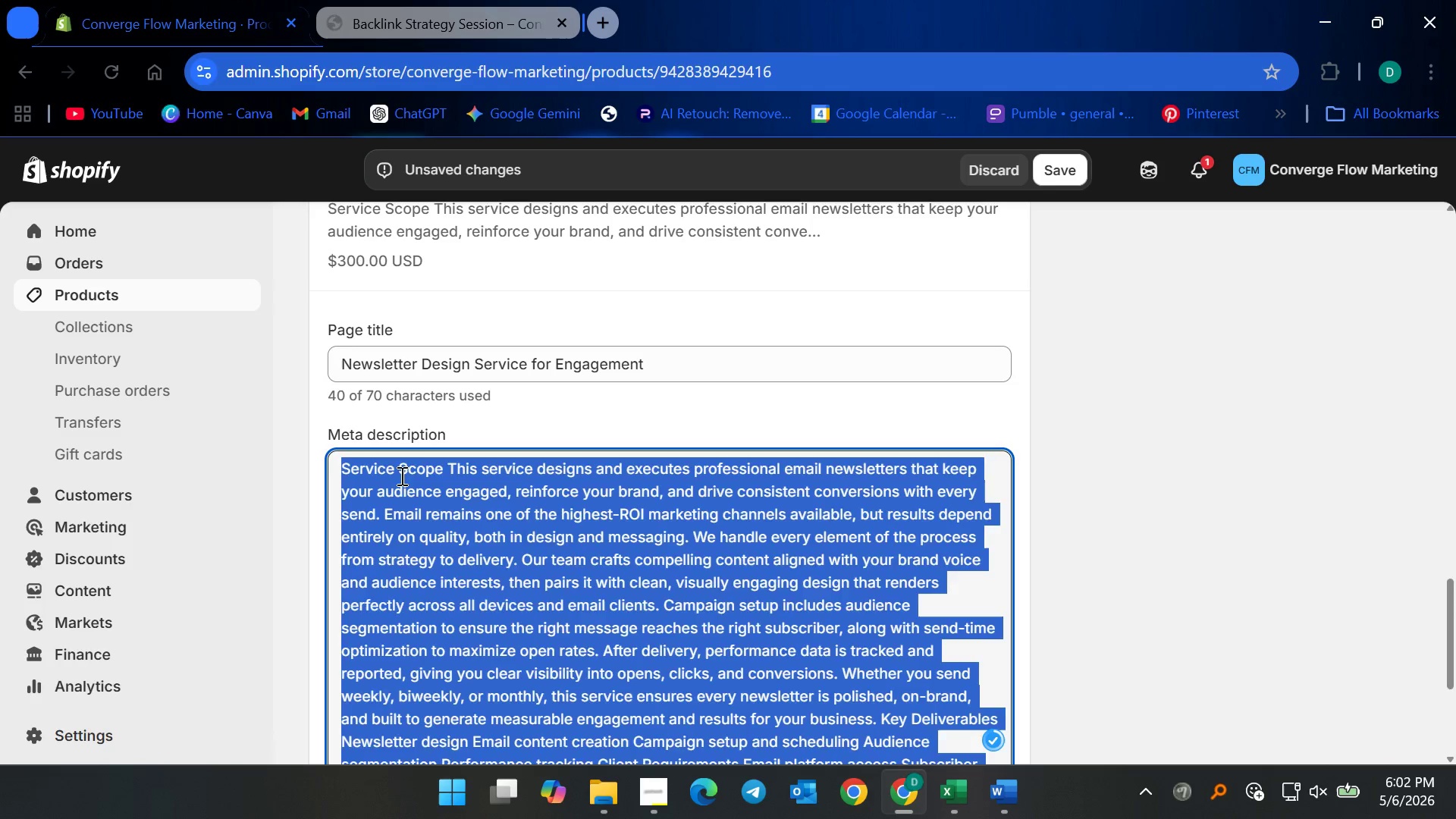 
key(Backspace)
type(Boost engagement with a newsletter design service )
 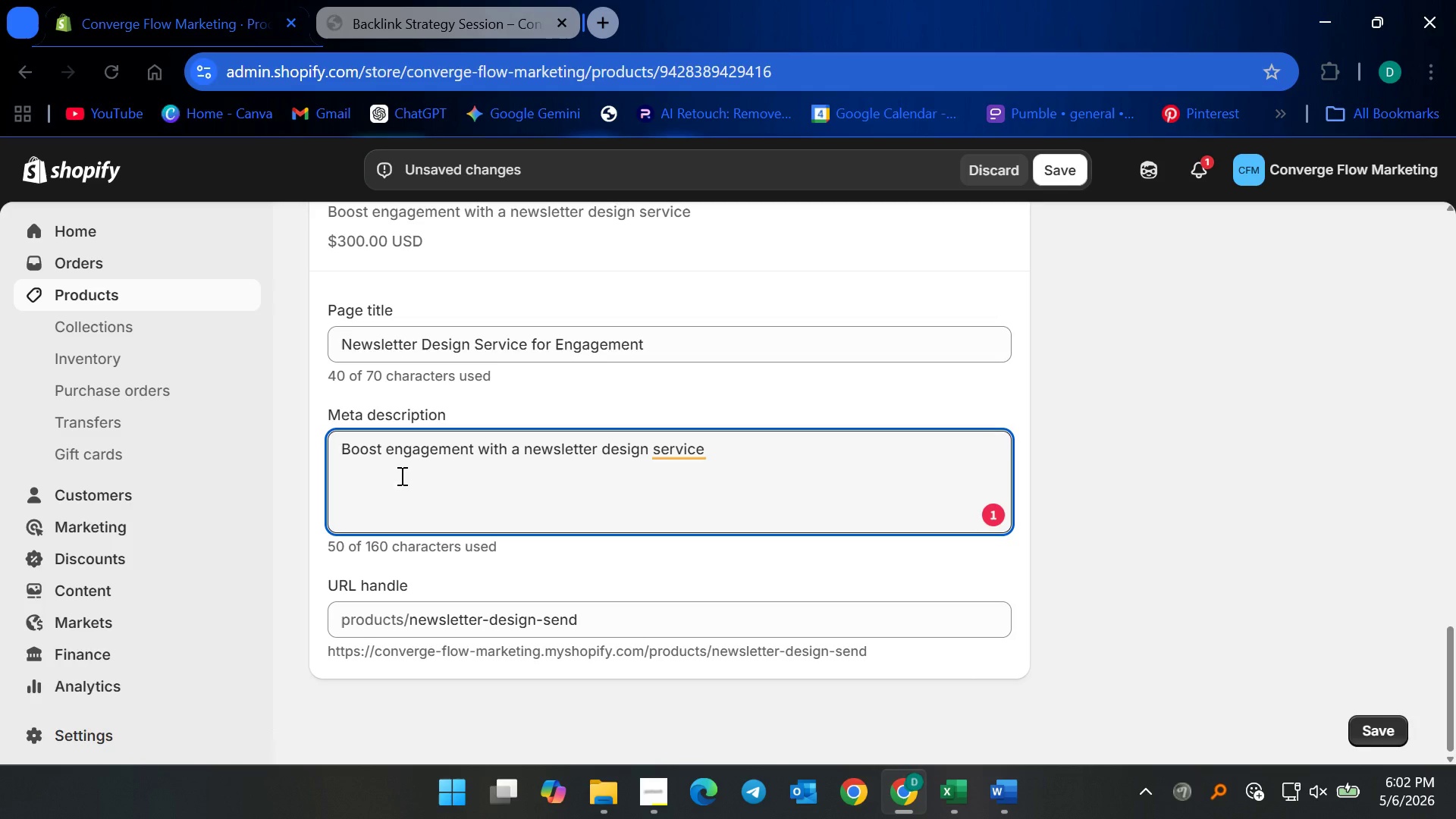 
type(that delivers professional emails, improves open rates, and strengthens customer relationships.)
 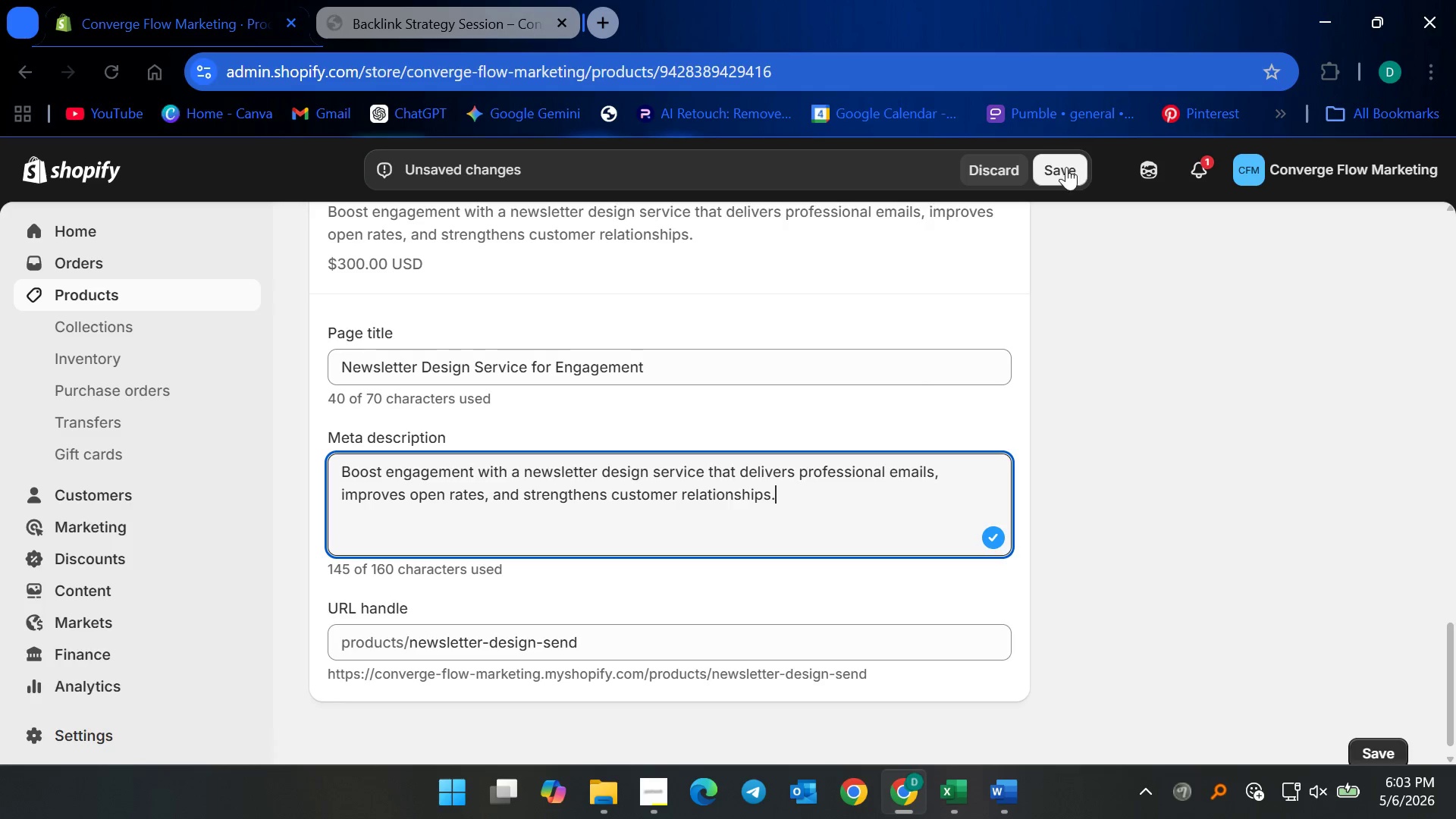 
left_click([1065, 167])
 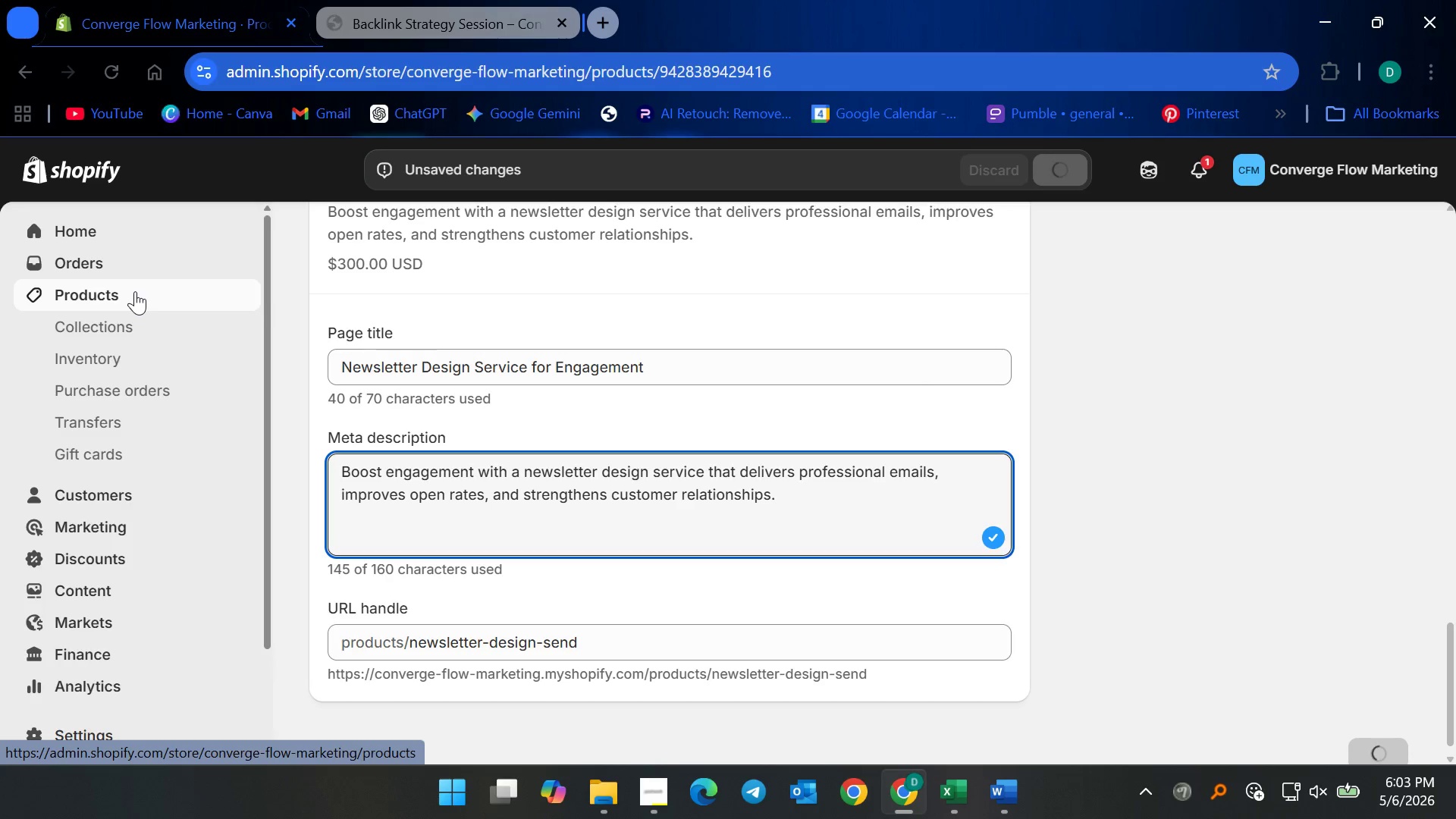 
left_click([135, 291])
 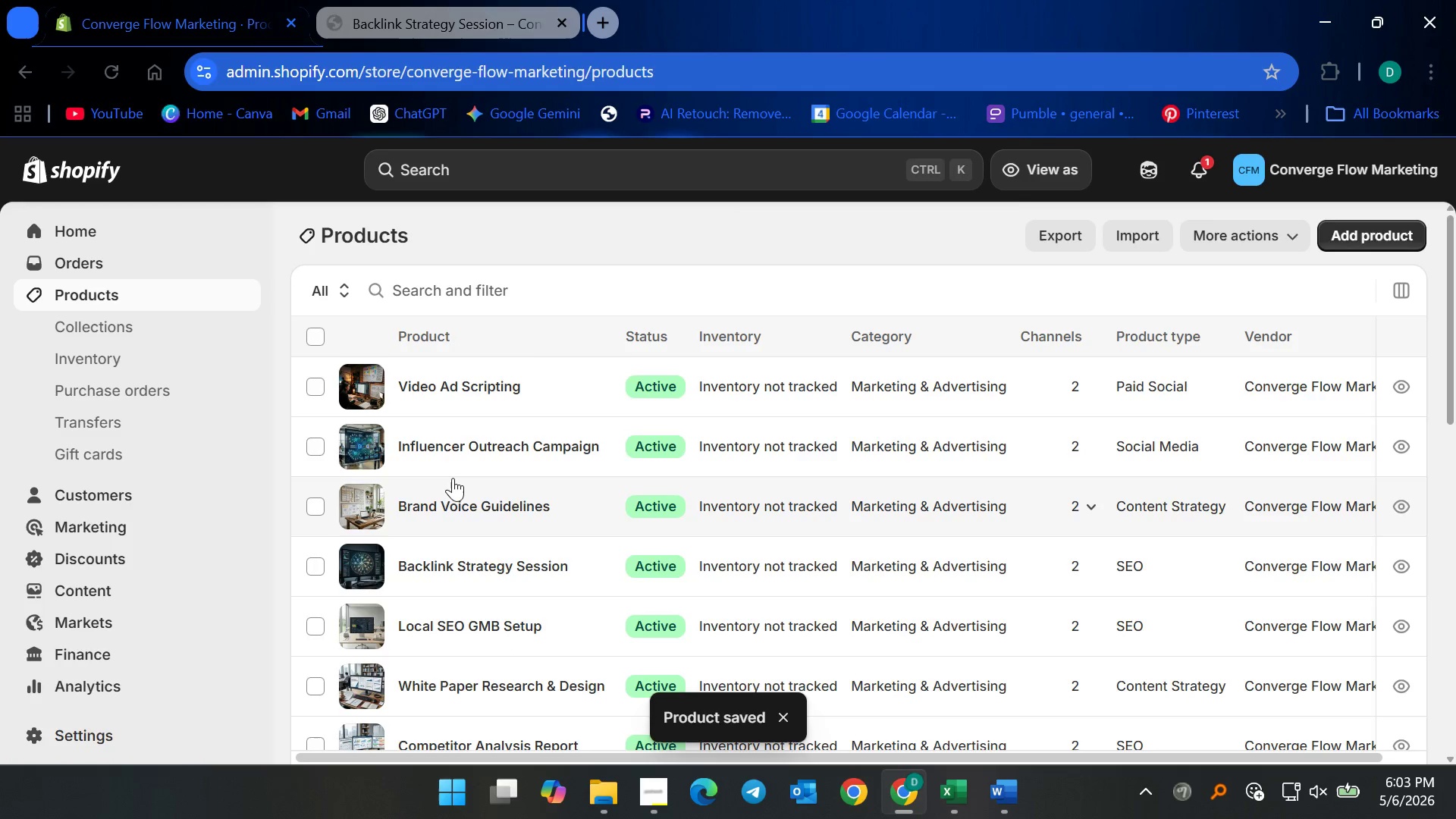 
scroll: coordinate [486, 526], scroll_direction: down, amount: 3.0
 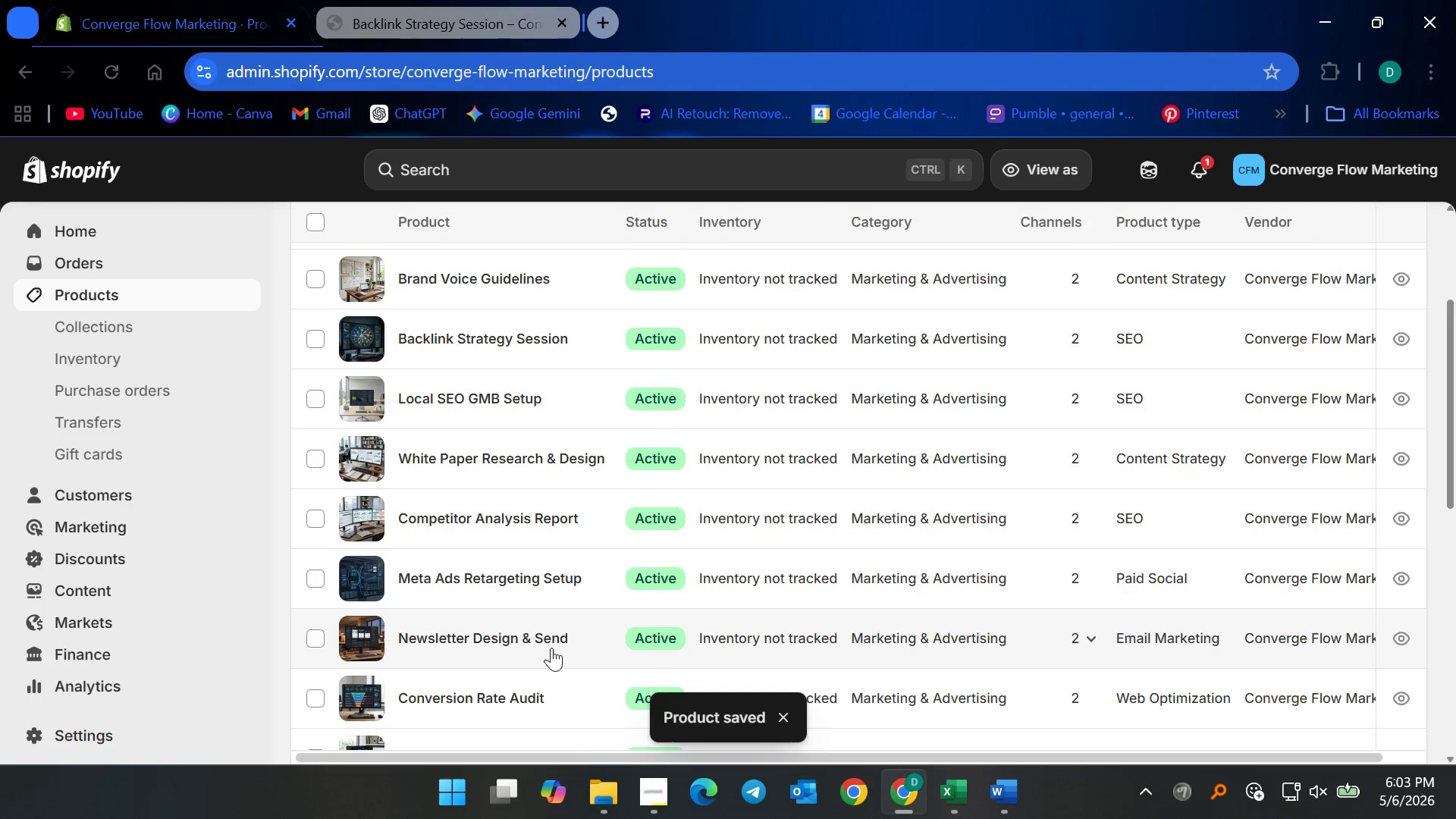 
left_click([541, 584])
 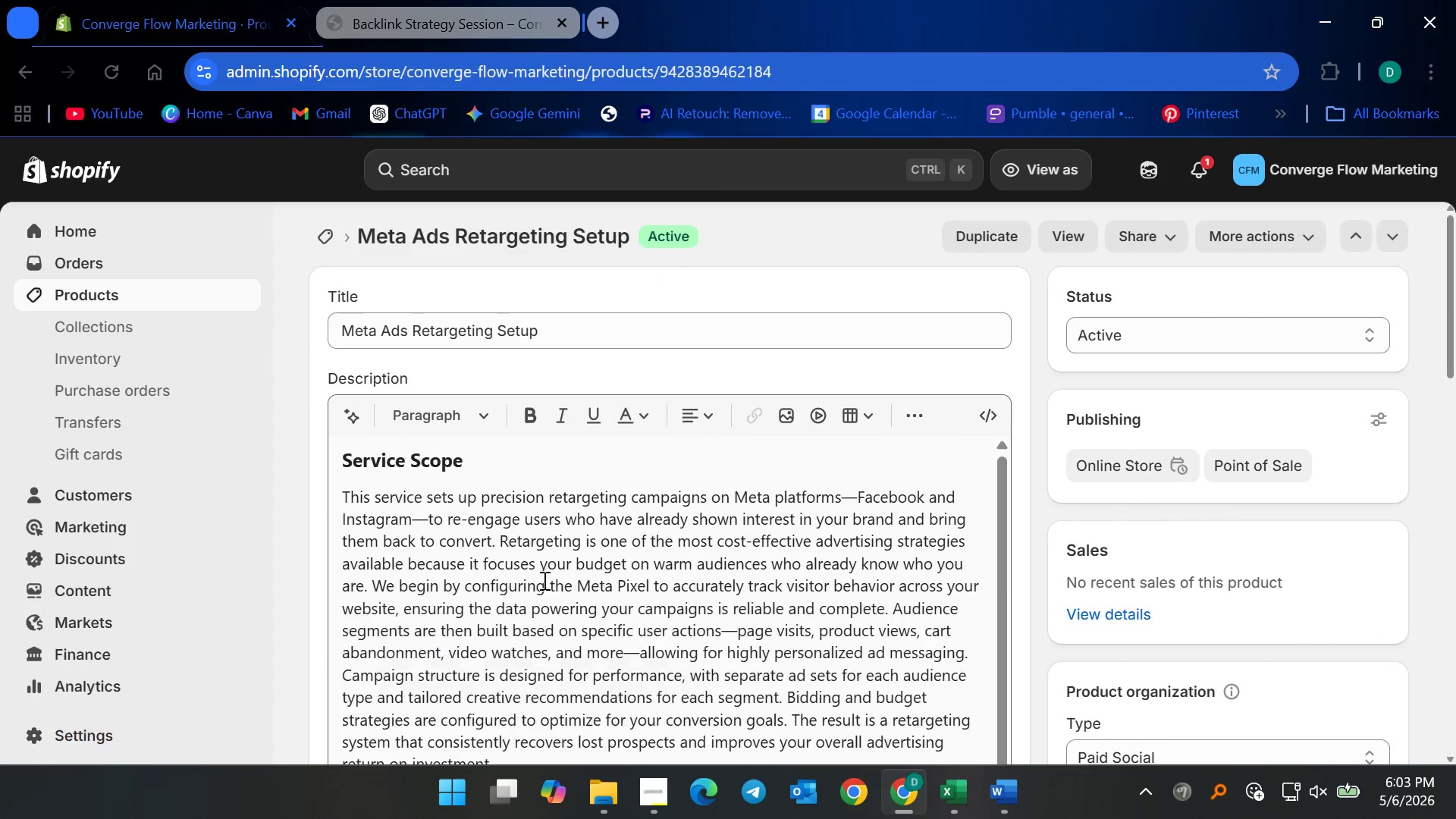 
scroll: coordinate [569, 615], scroll_direction: down, amount: 11.0